 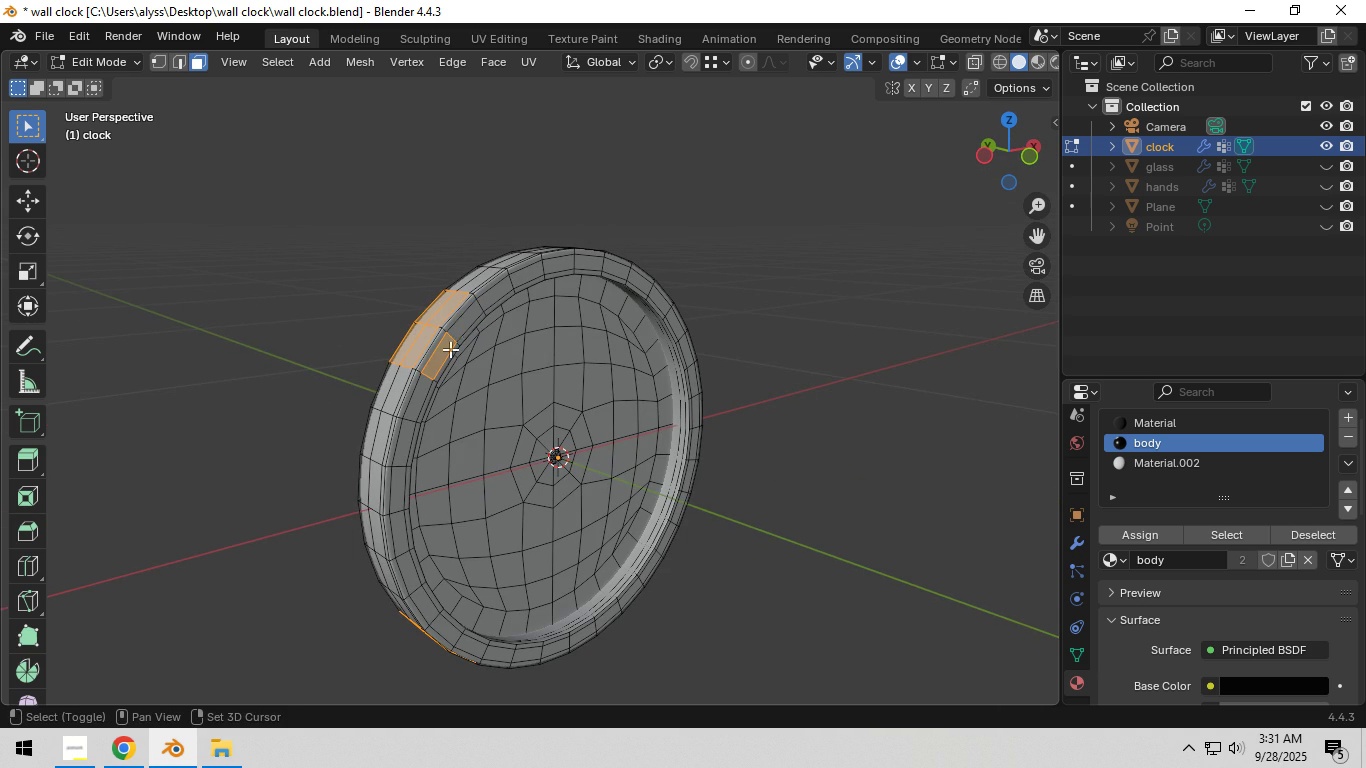 
left_click([447, 349])
 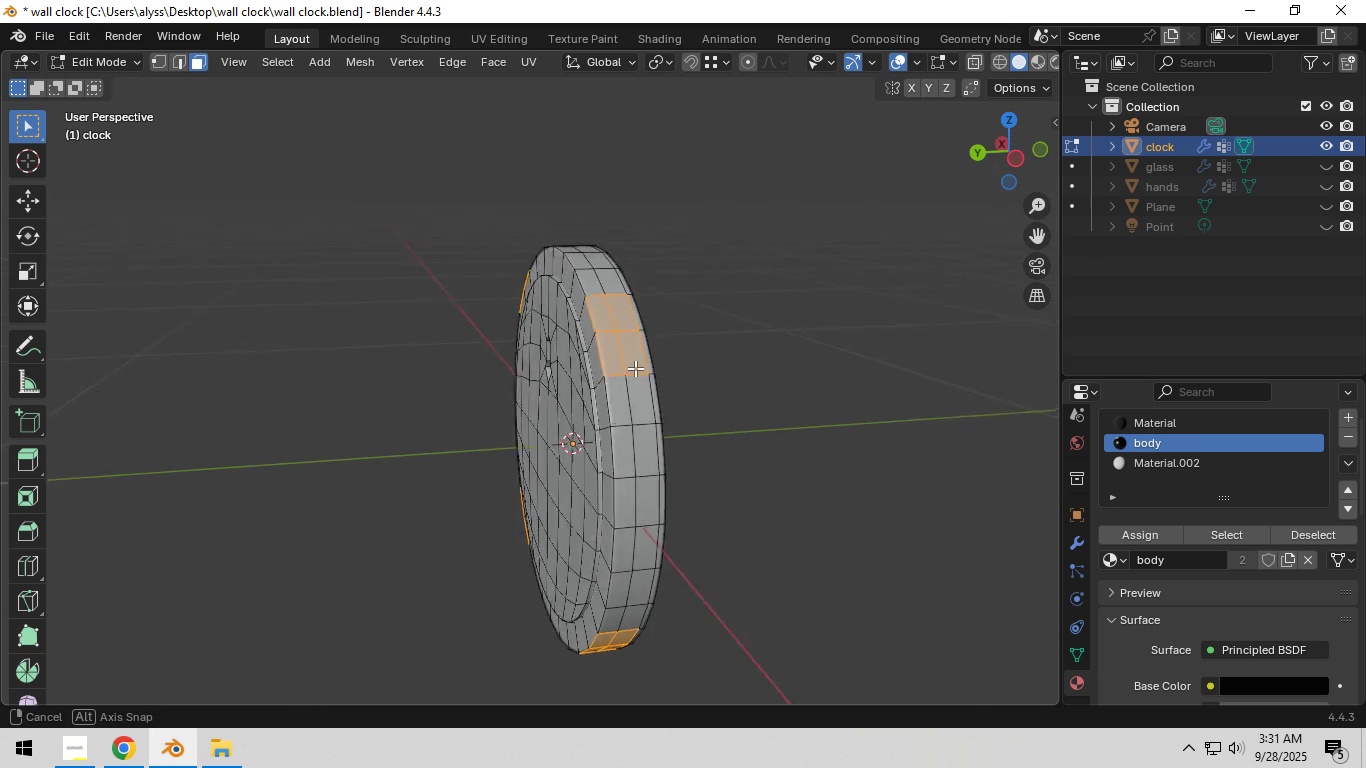 
key(Shift+ShiftLeft)
 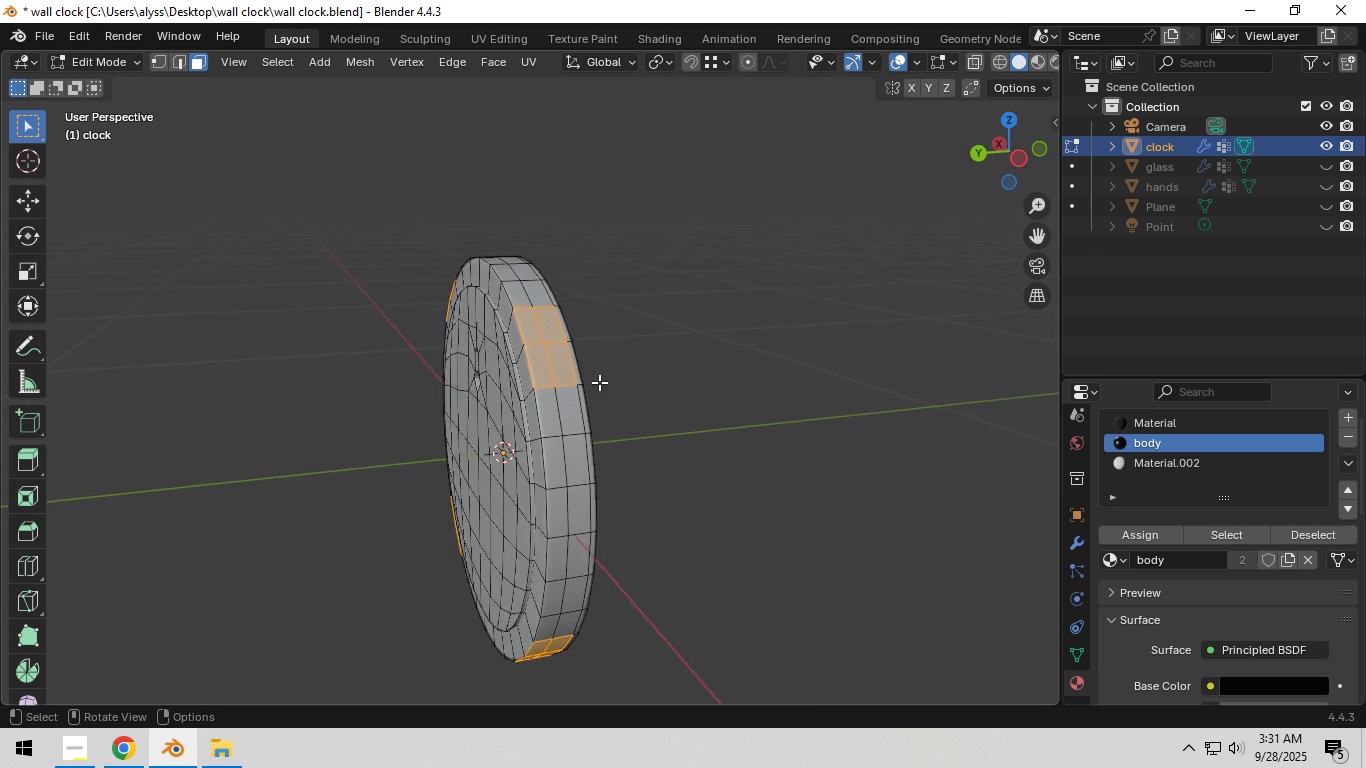 
scroll: coordinate [596, 382], scroll_direction: up, amount: 3.0
 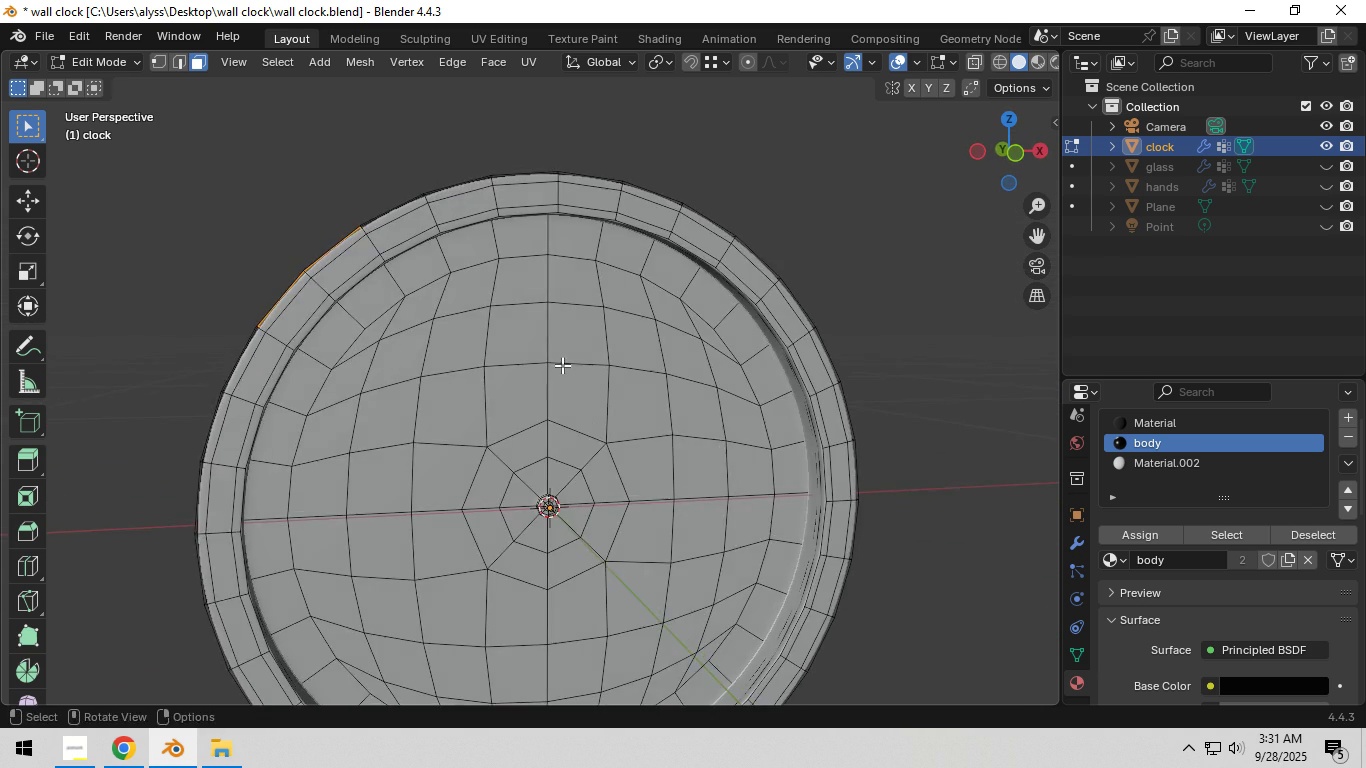 
scroll: coordinate [530, 359], scroll_direction: down, amount: 3.0